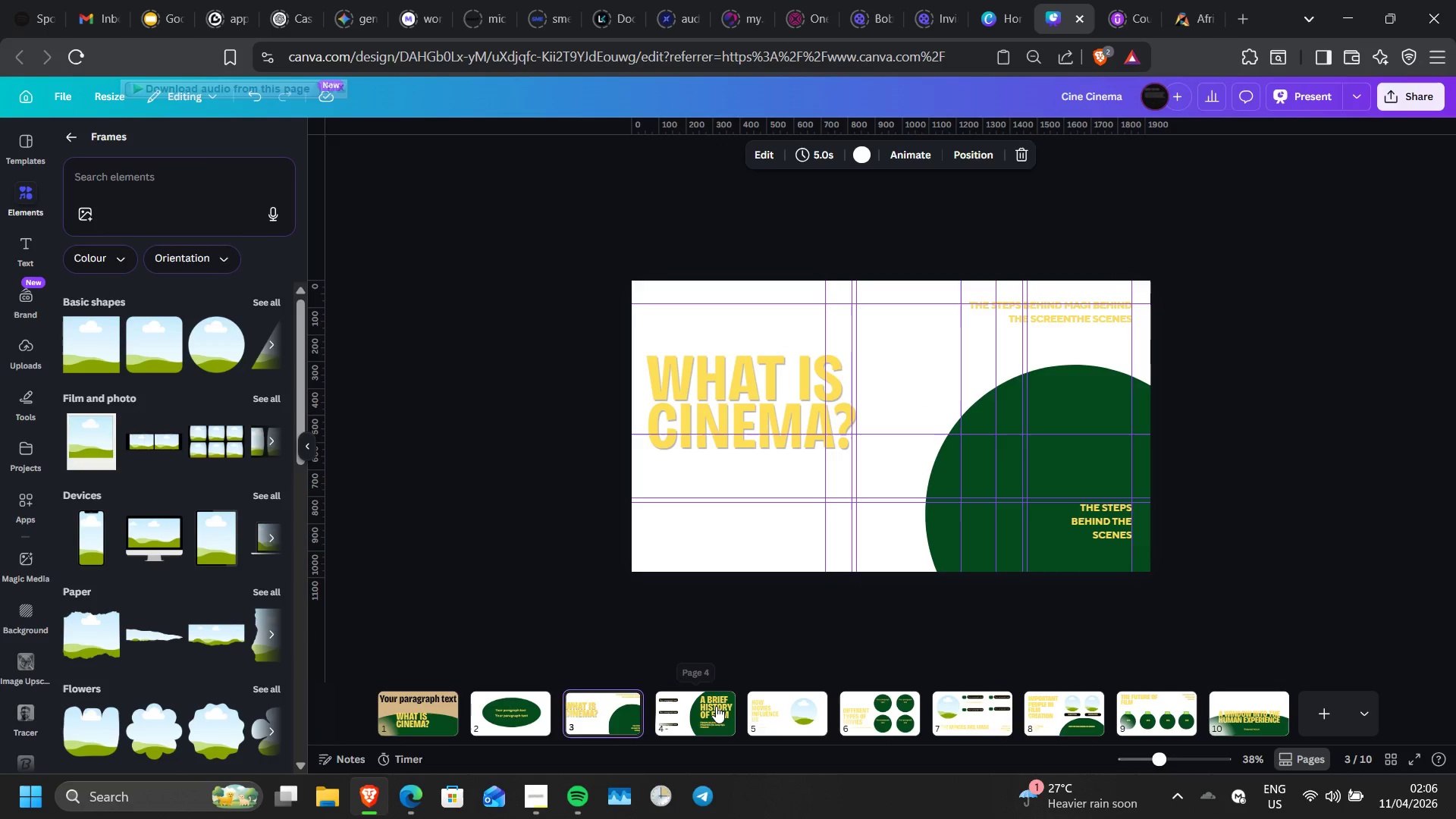 
left_click([716, 706])
 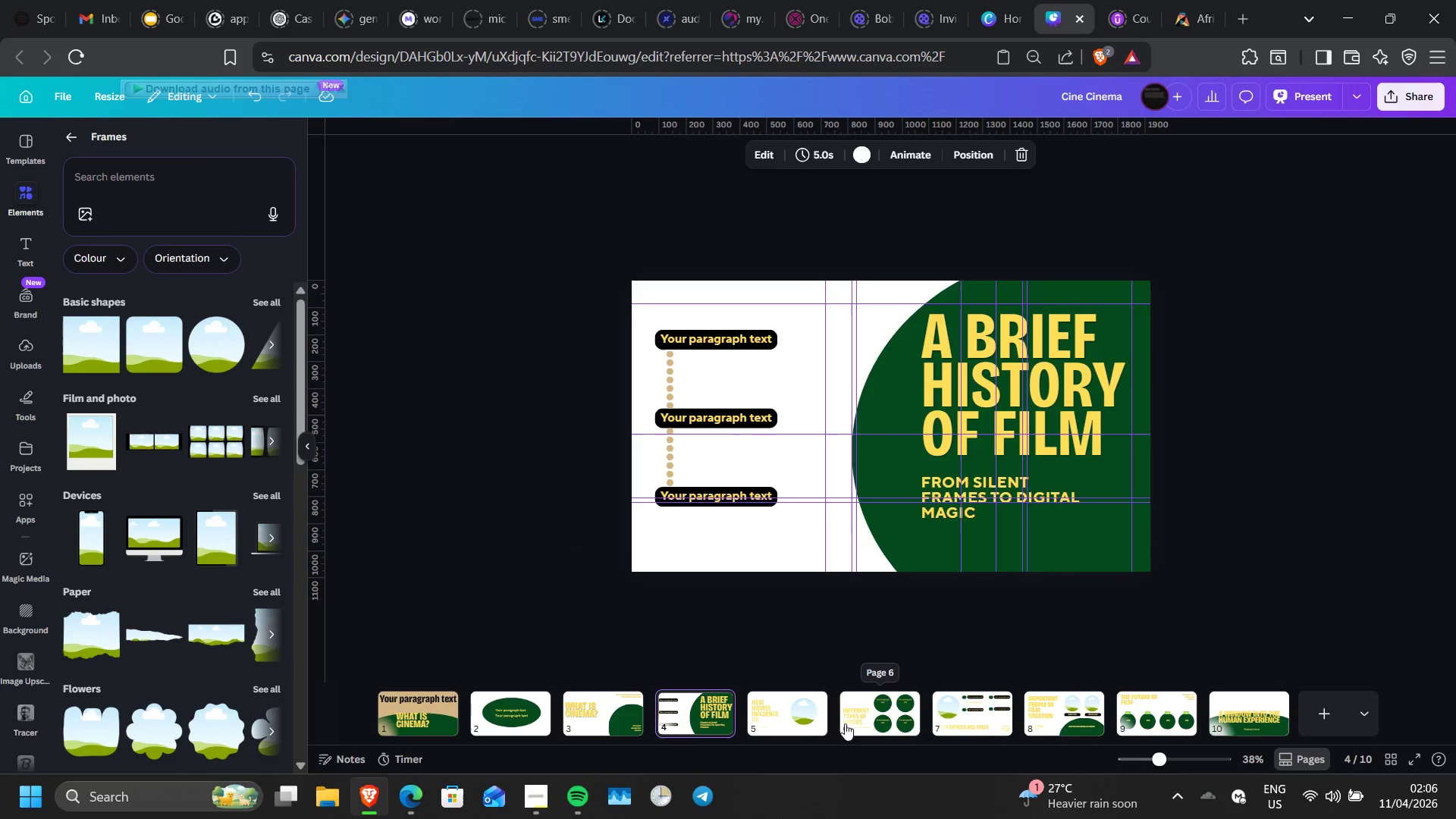 
left_click([793, 720])
 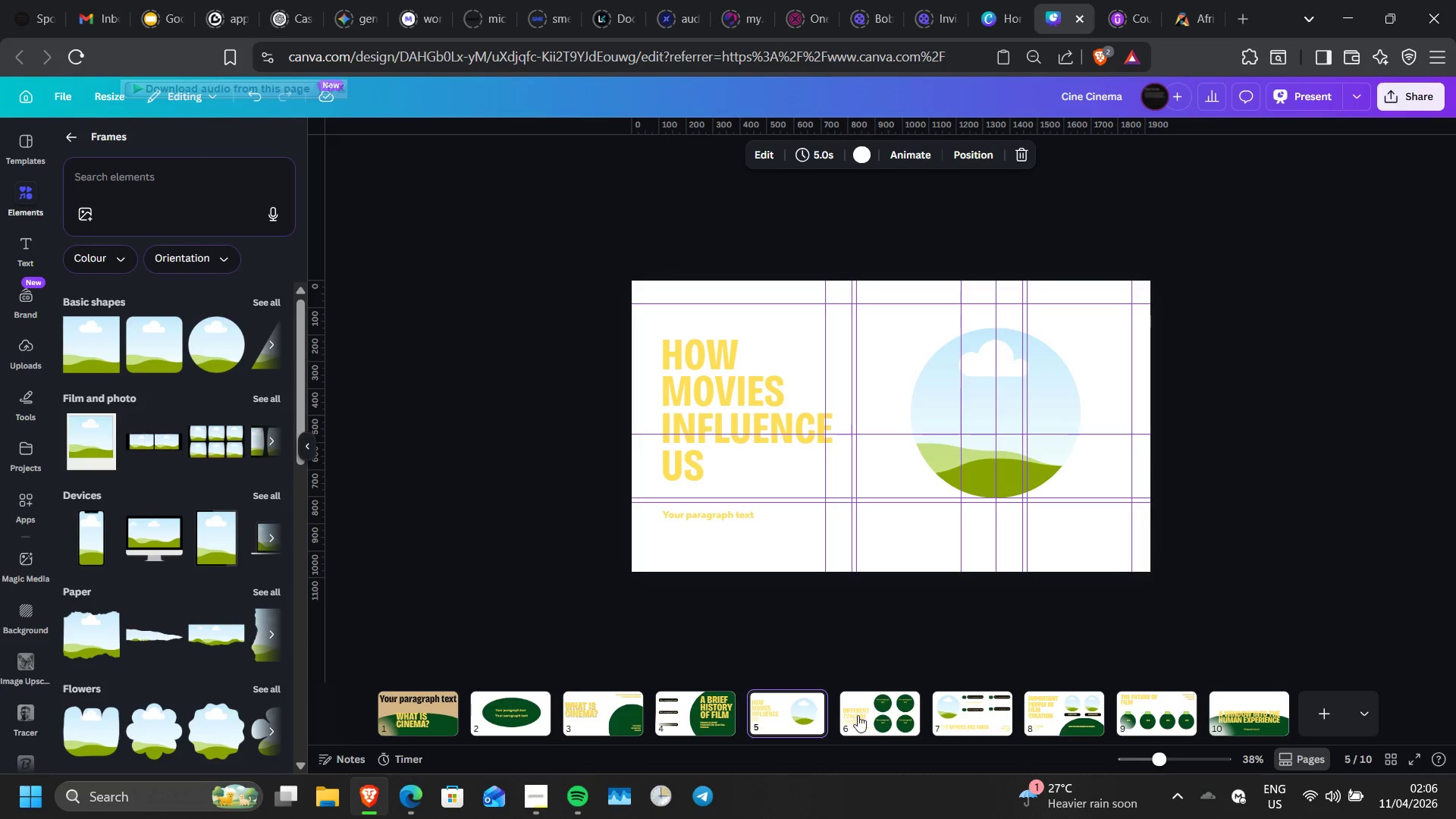 
left_click([883, 712])
 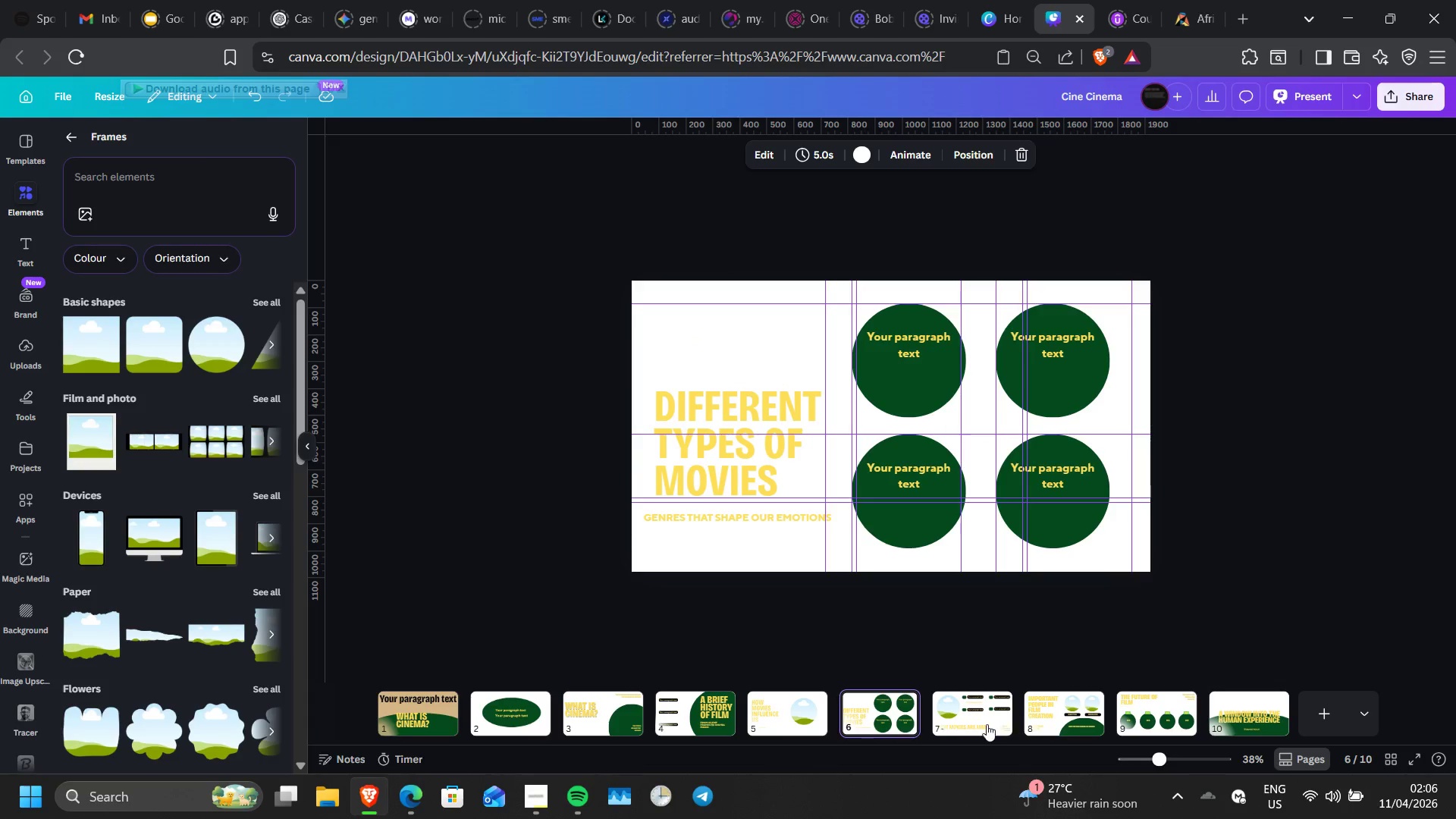 
left_click([986, 724])
 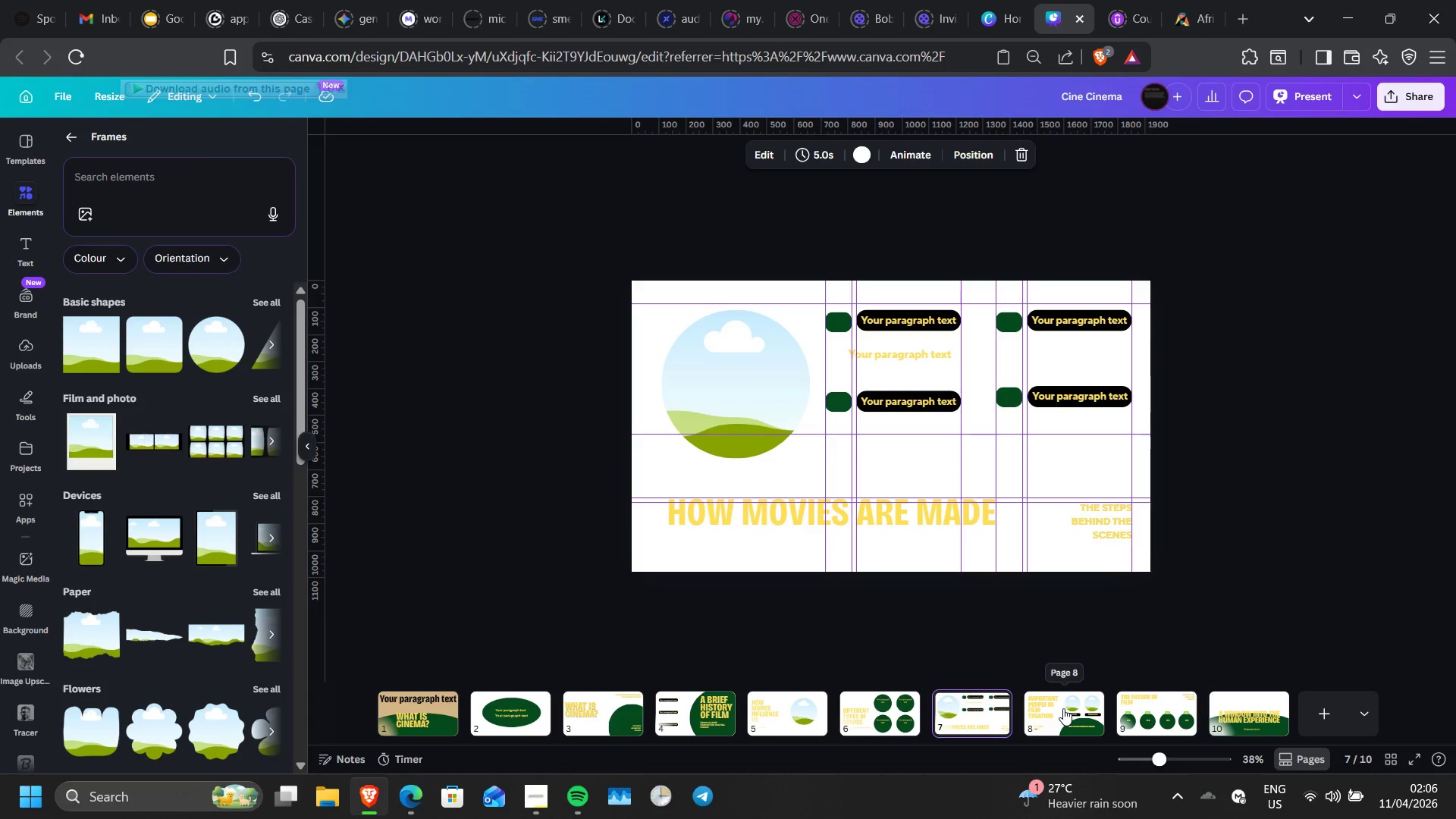 
left_click([1063, 708])
 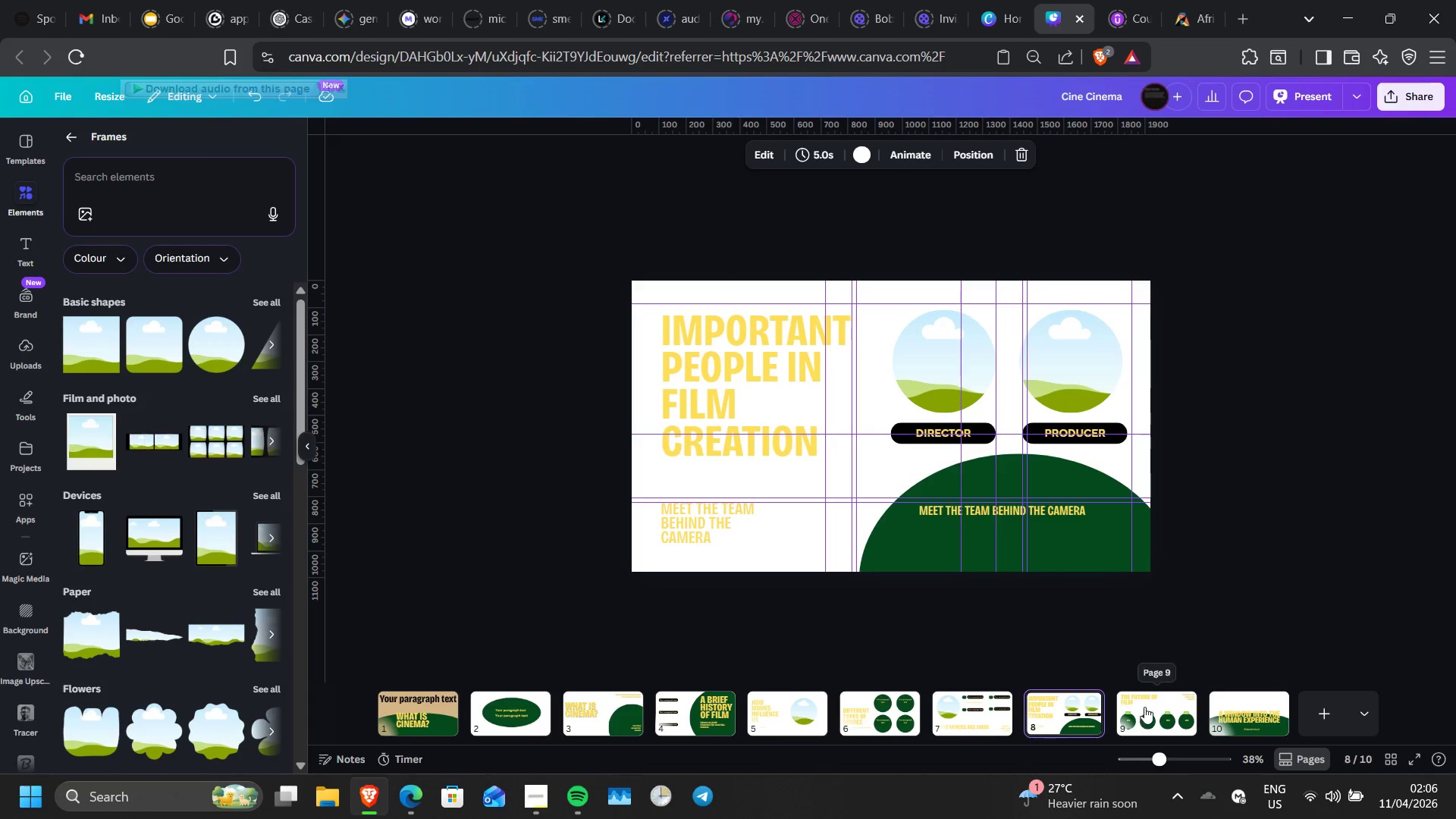 